 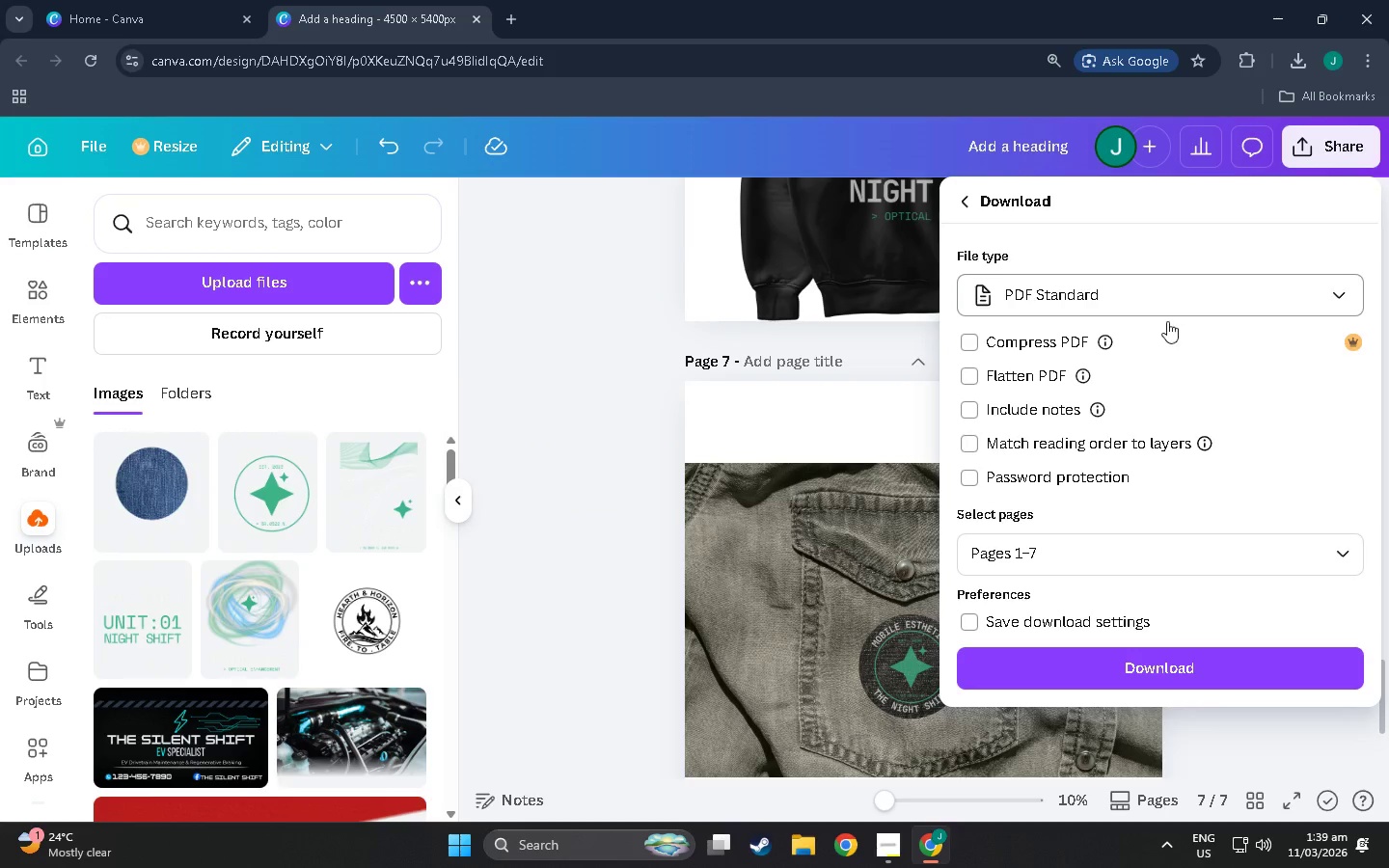 
left_click([1346, 551])
 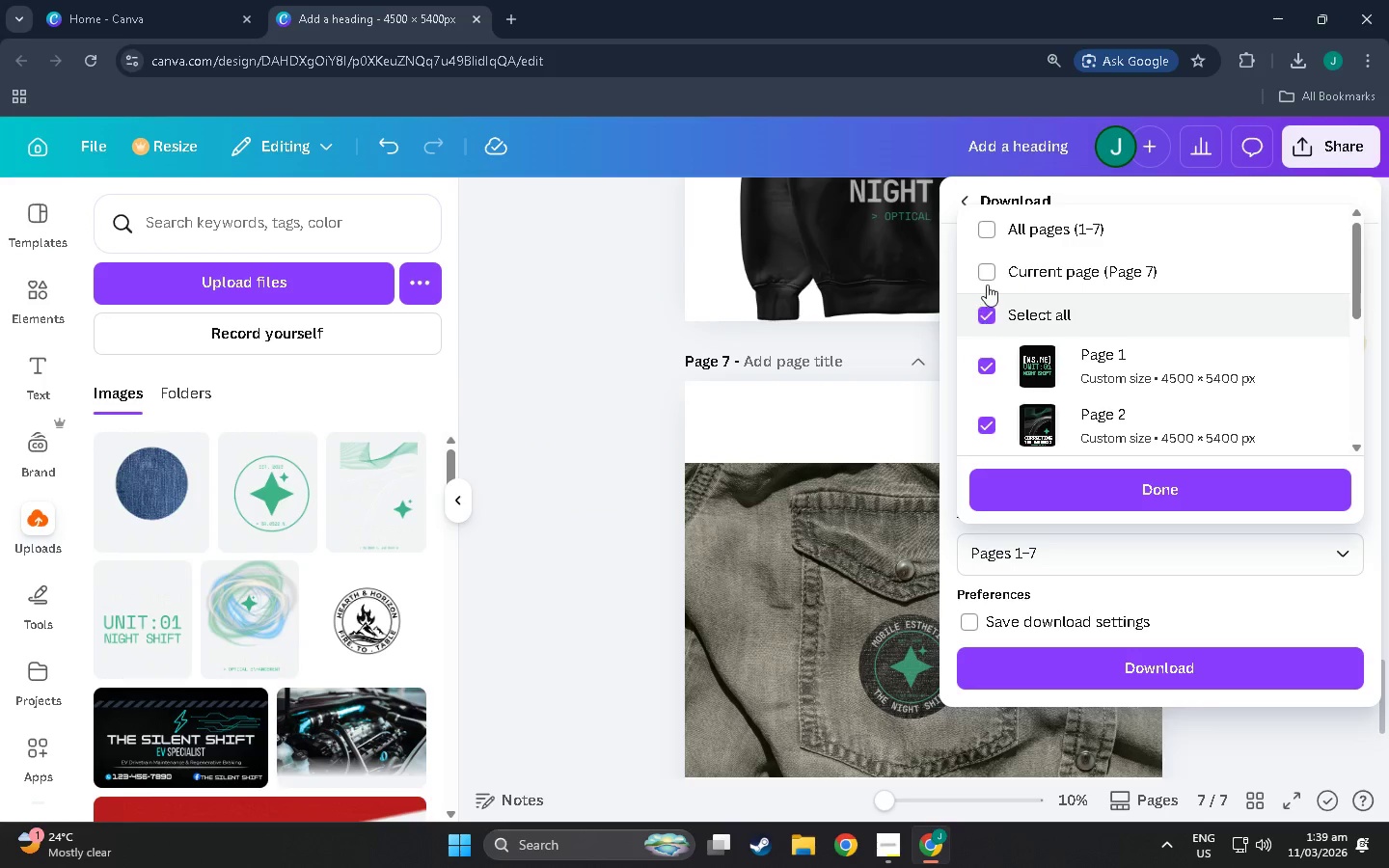 
left_click([990, 275])
 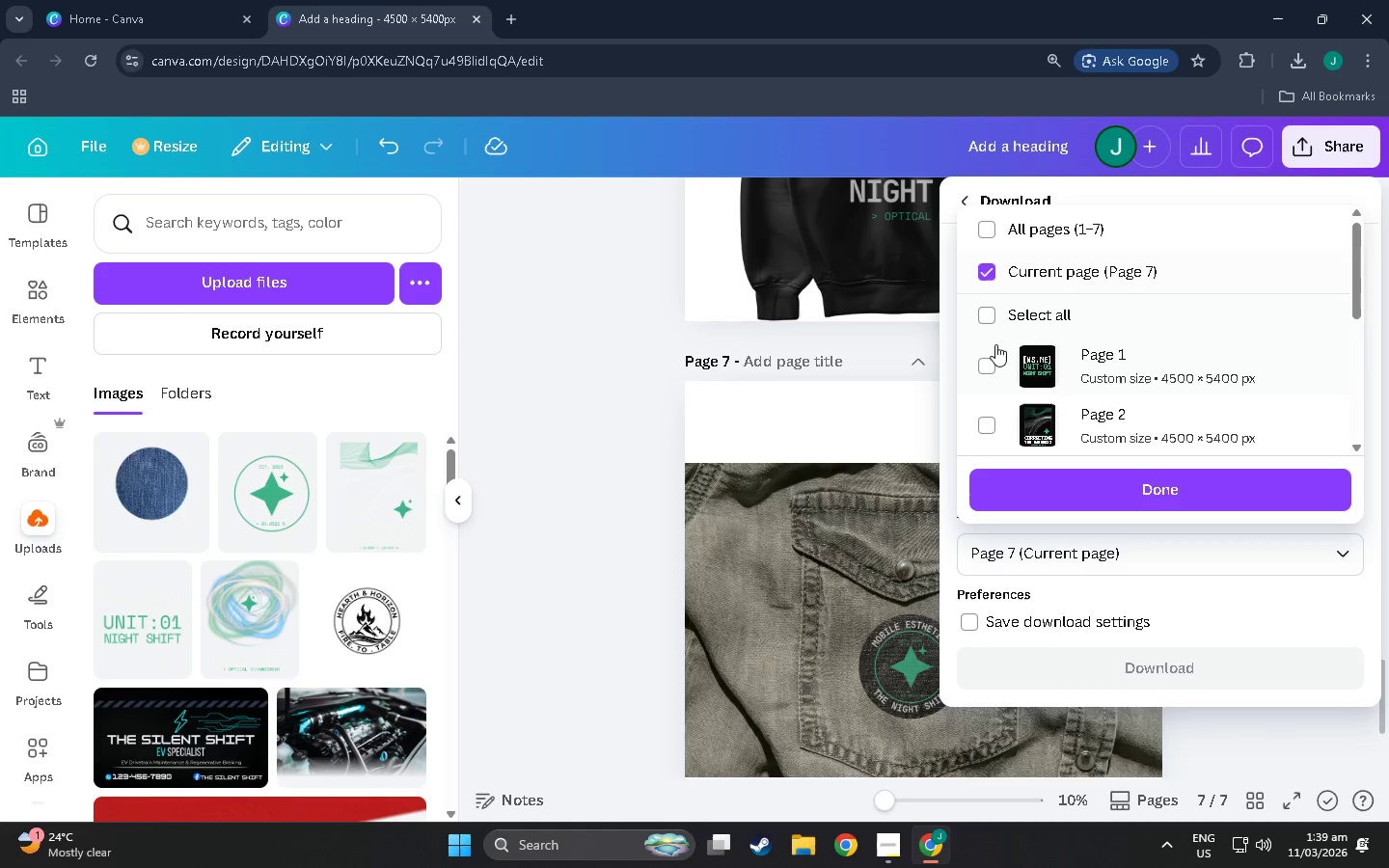 
scroll: coordinate [997, 350], scroll_direction: down, amount: 13.0
 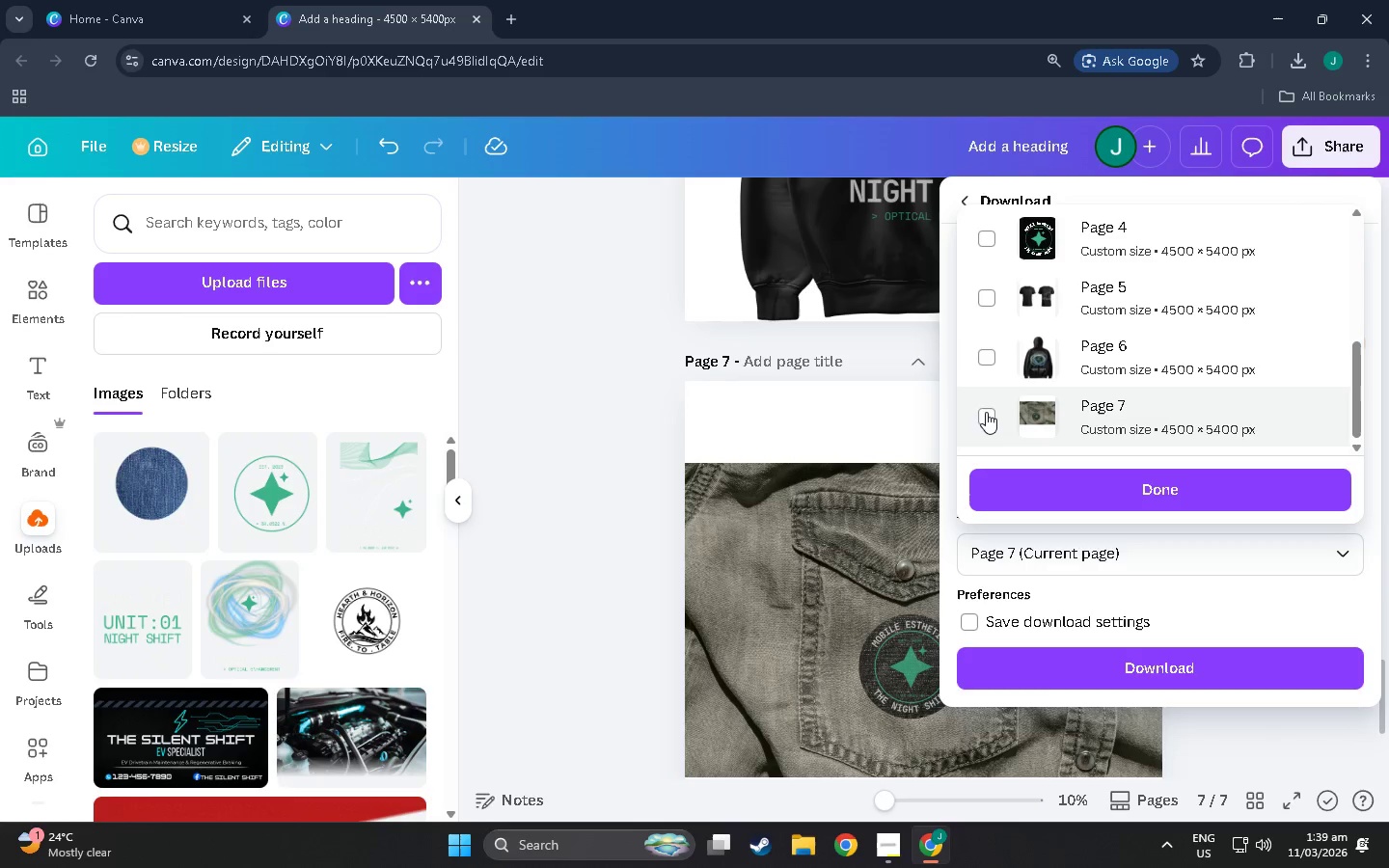 
double_click([988, 356])
 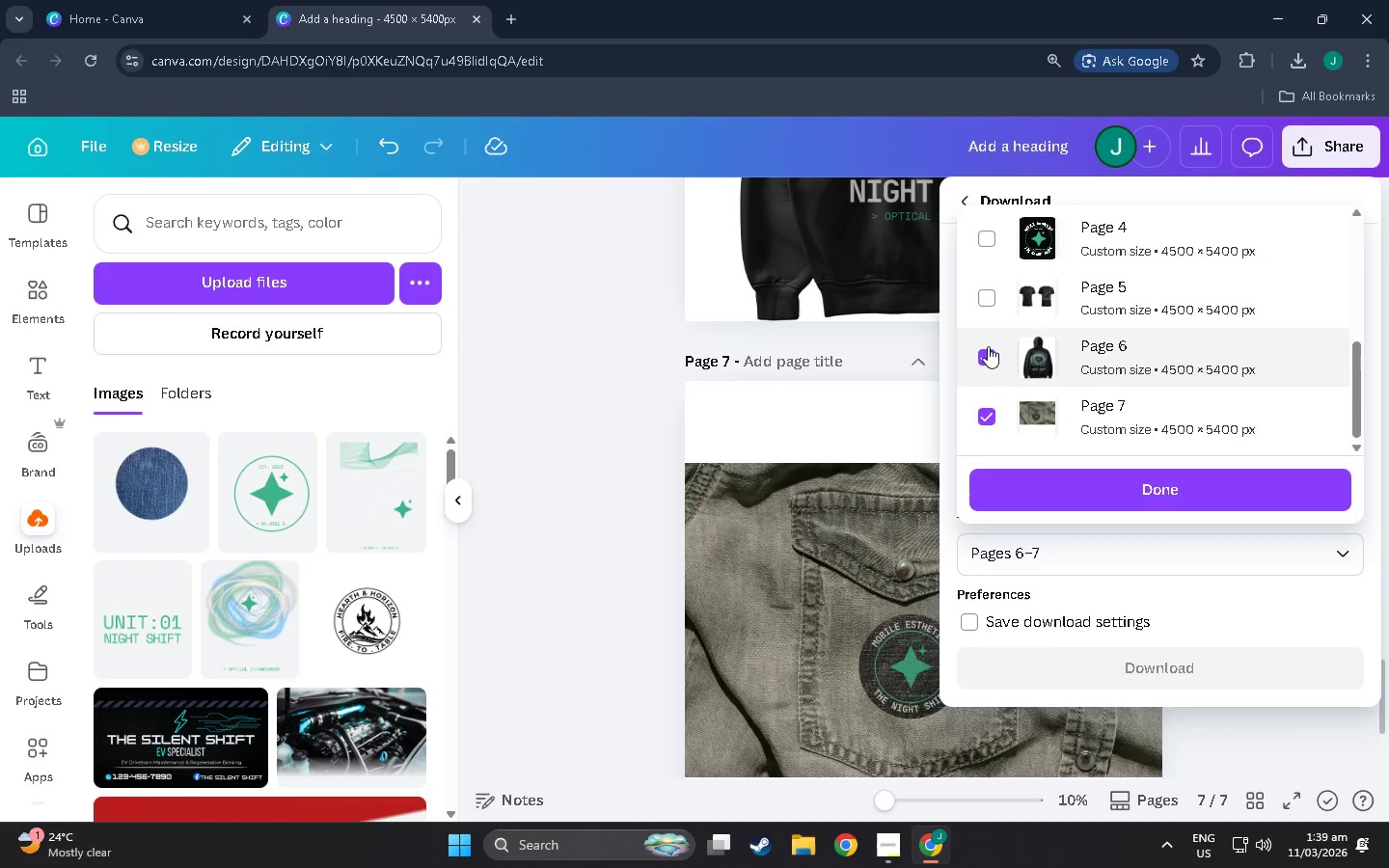 
scroll: coordinate [988, 345], scroll_direction: up, amount: 2.0
 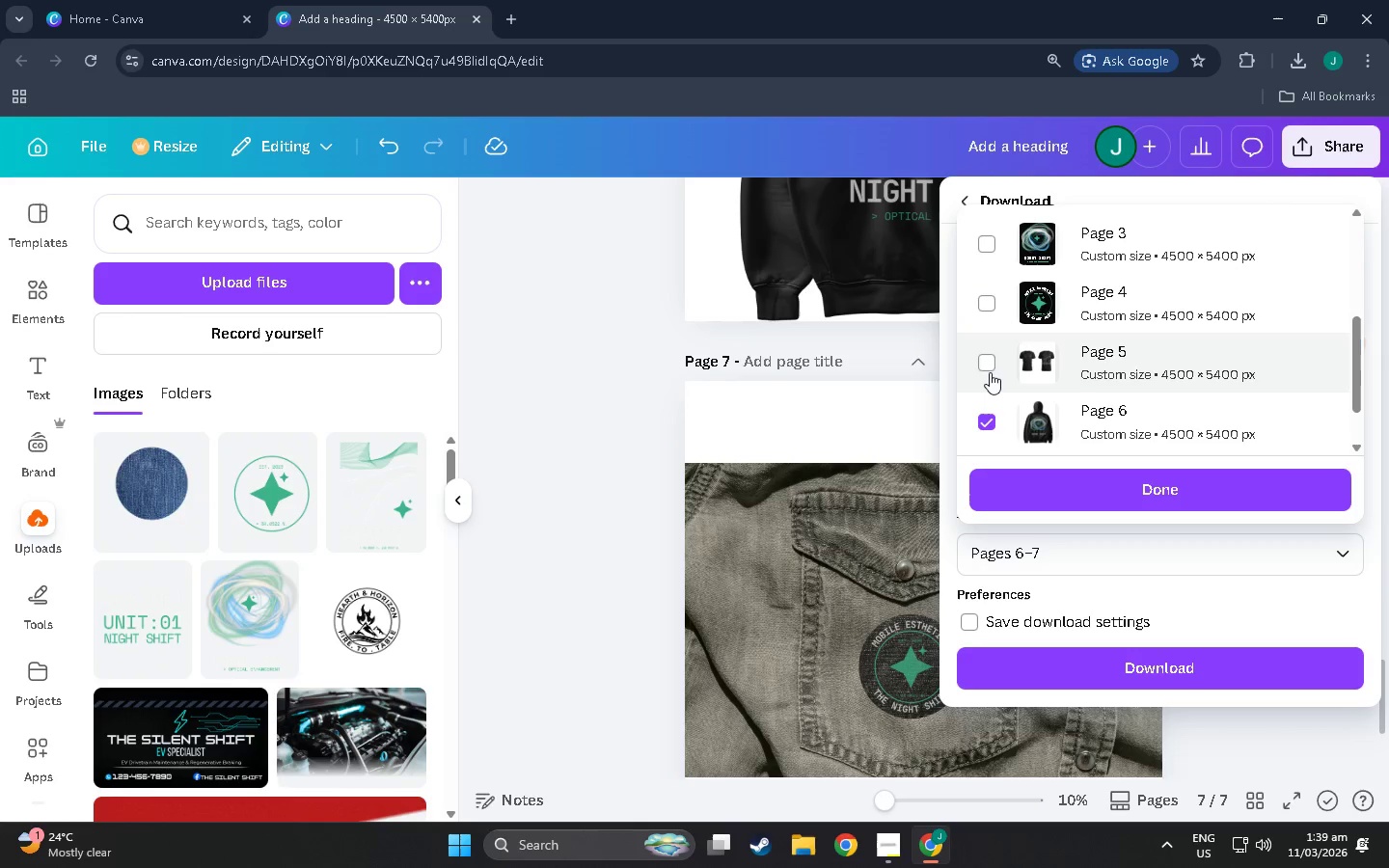 
left_click([987, 367])
 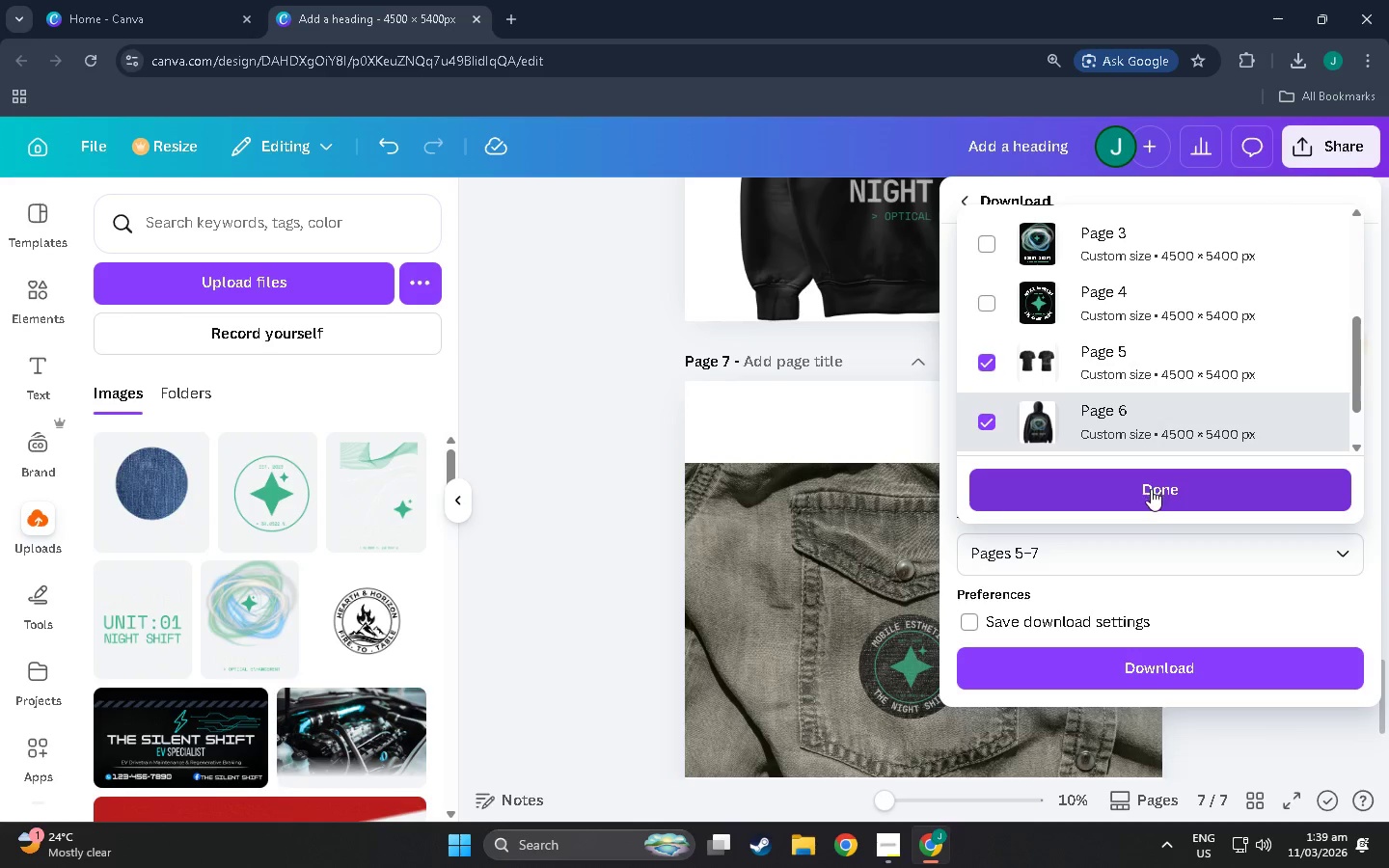 
left_click([1154, 497])
 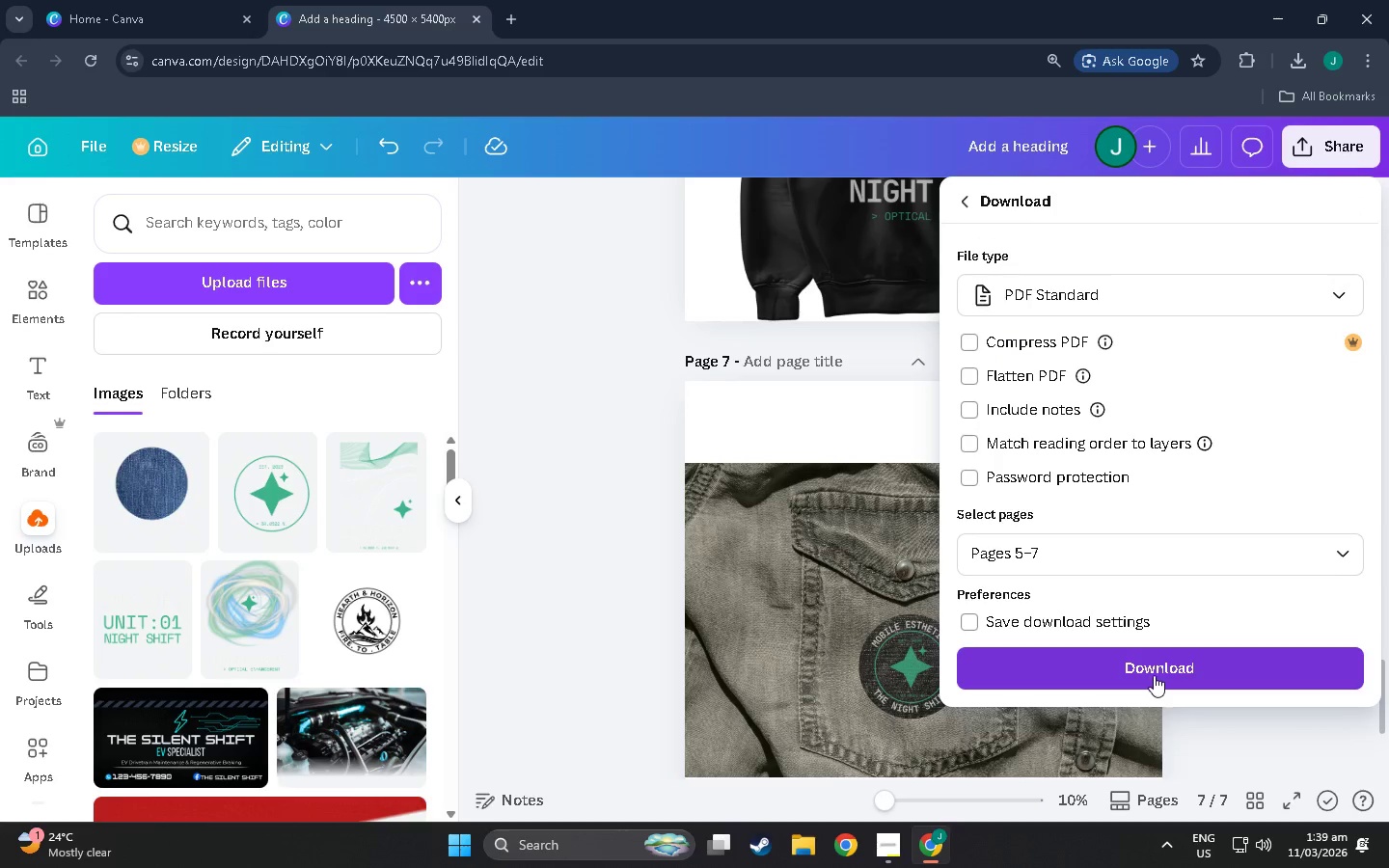 
left_click([1154, 675])
 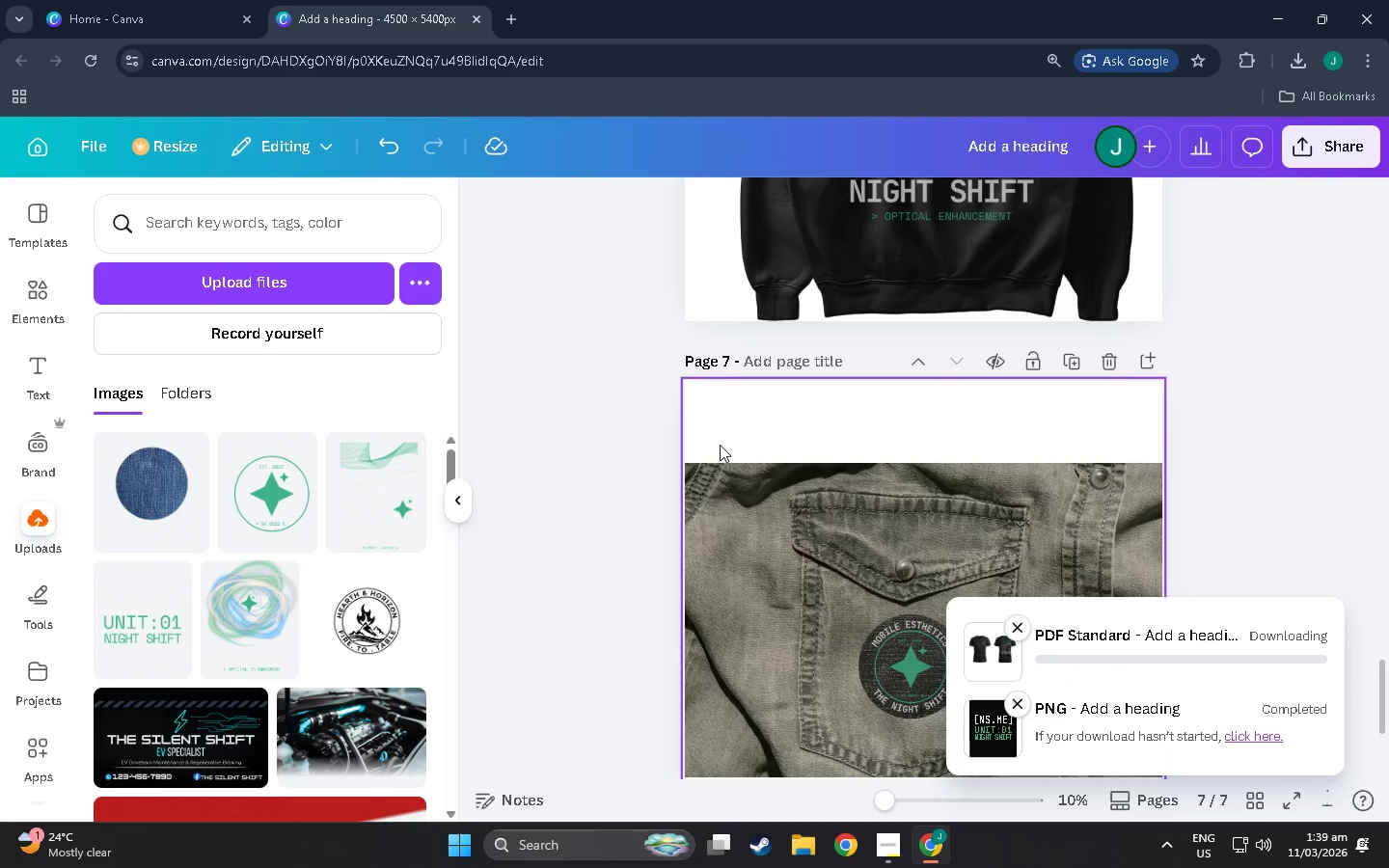 
hold_key(key=AltLeft, duration=0.64)
 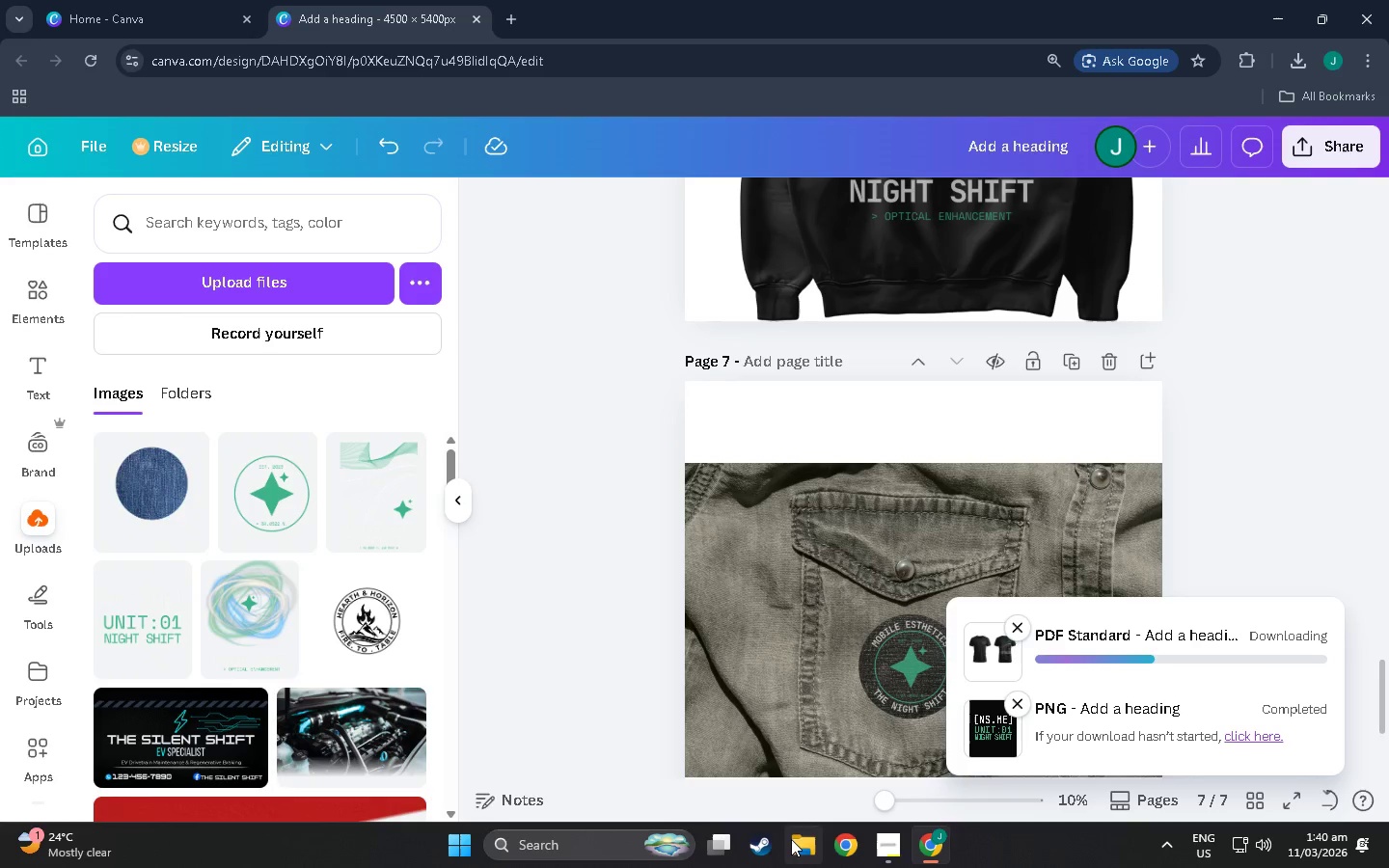 
left_click([791, 839])
 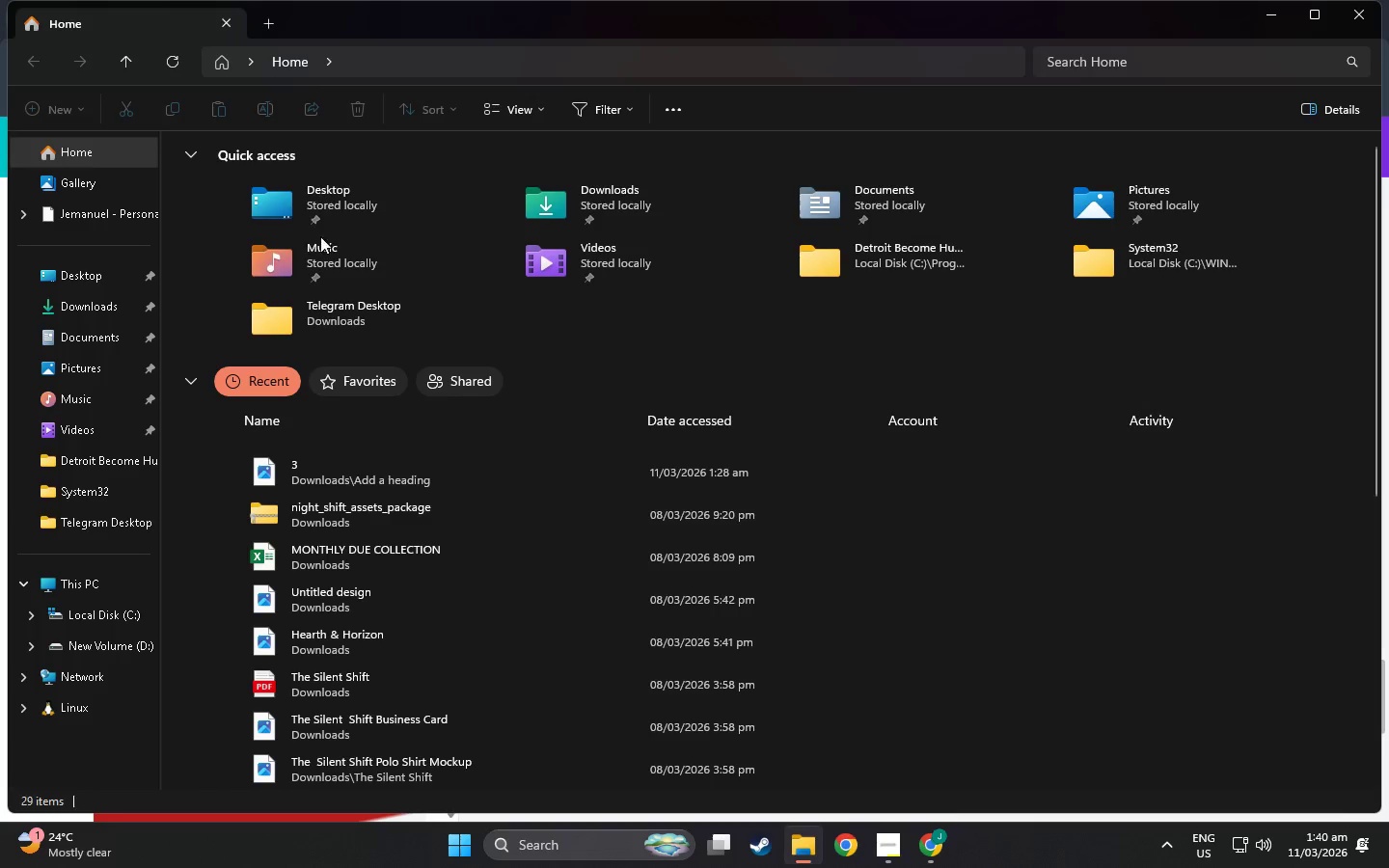 
left_click([95, 306])
 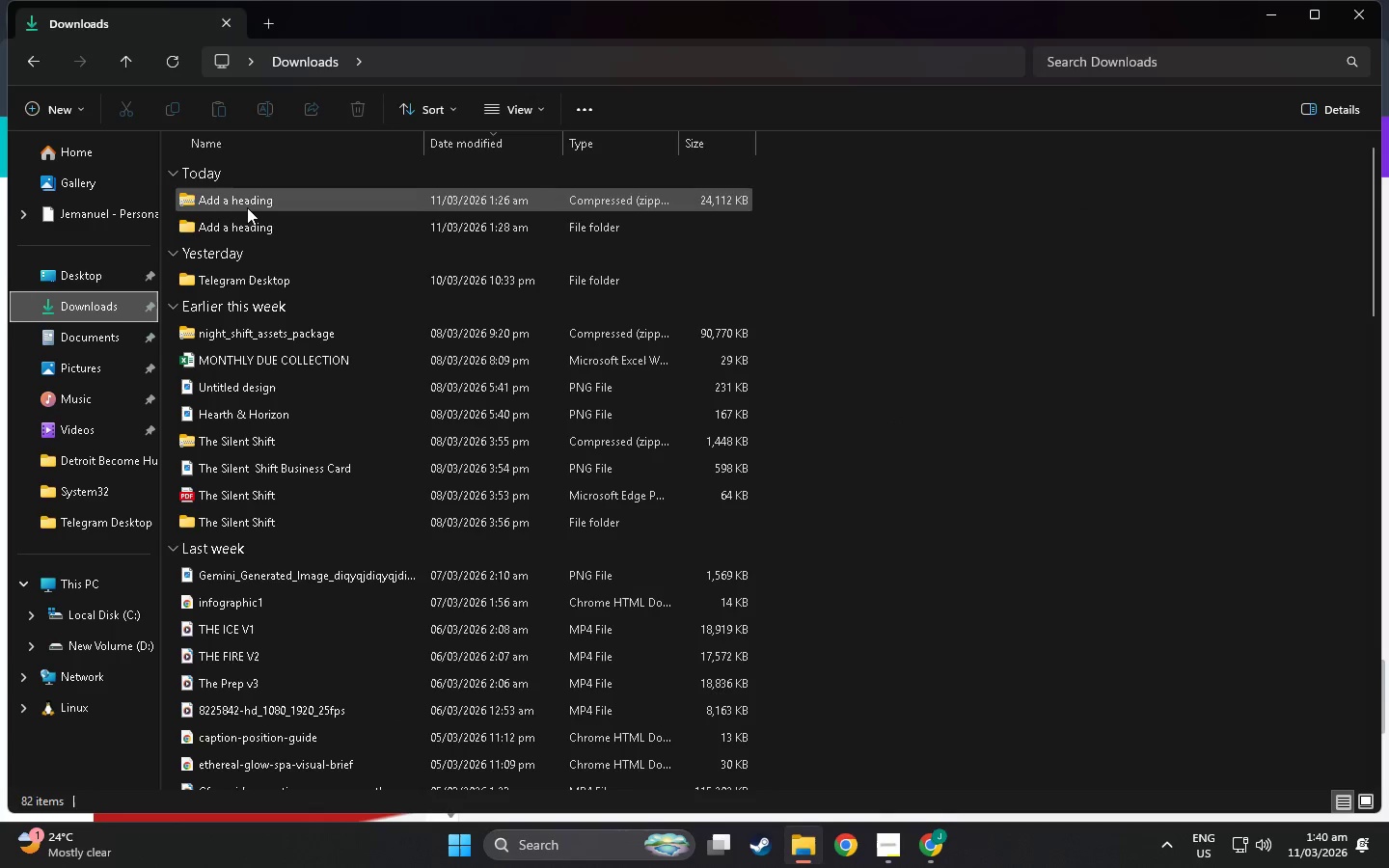 
left_click([250, 218])
 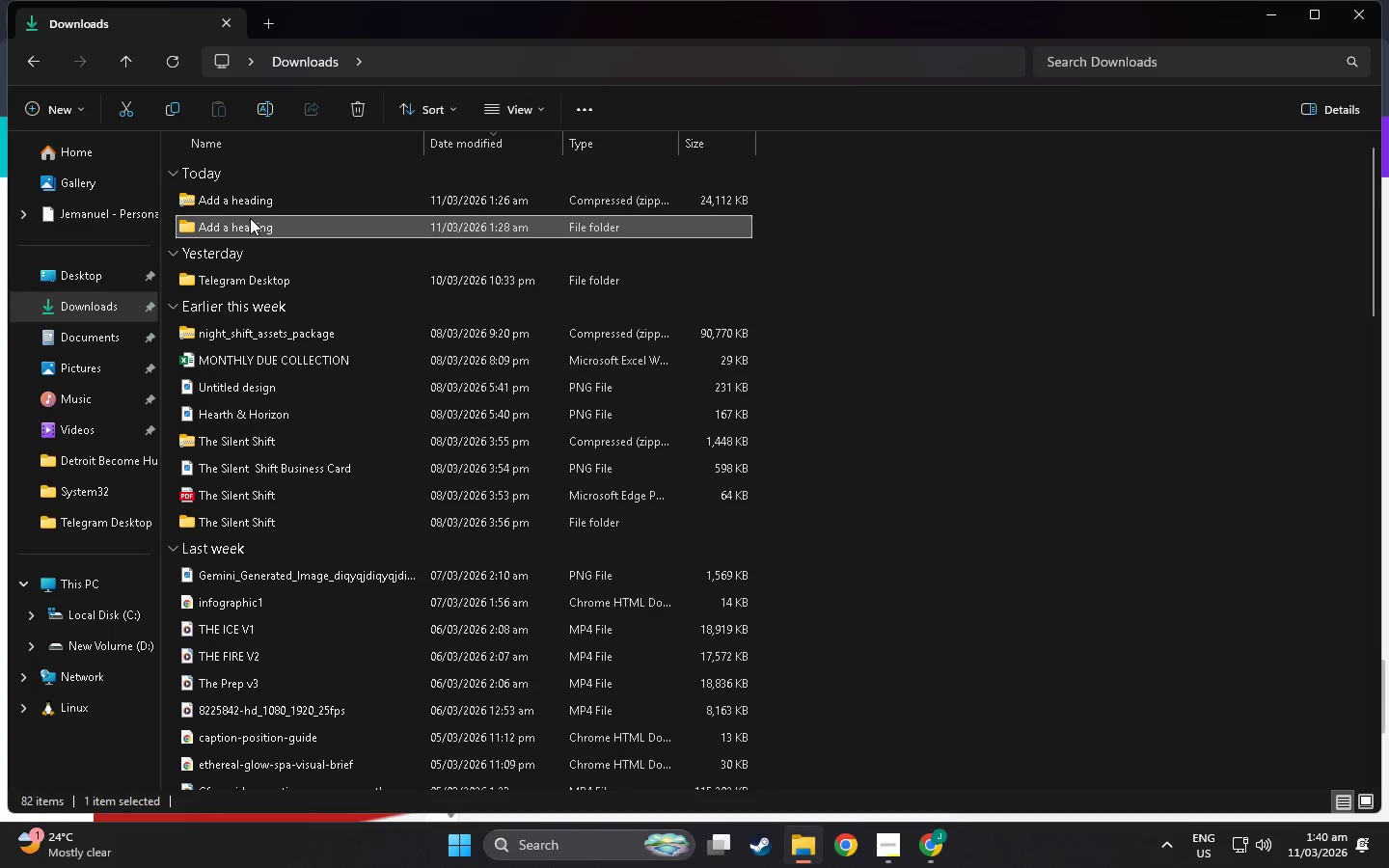 
right_click([250, 218])
 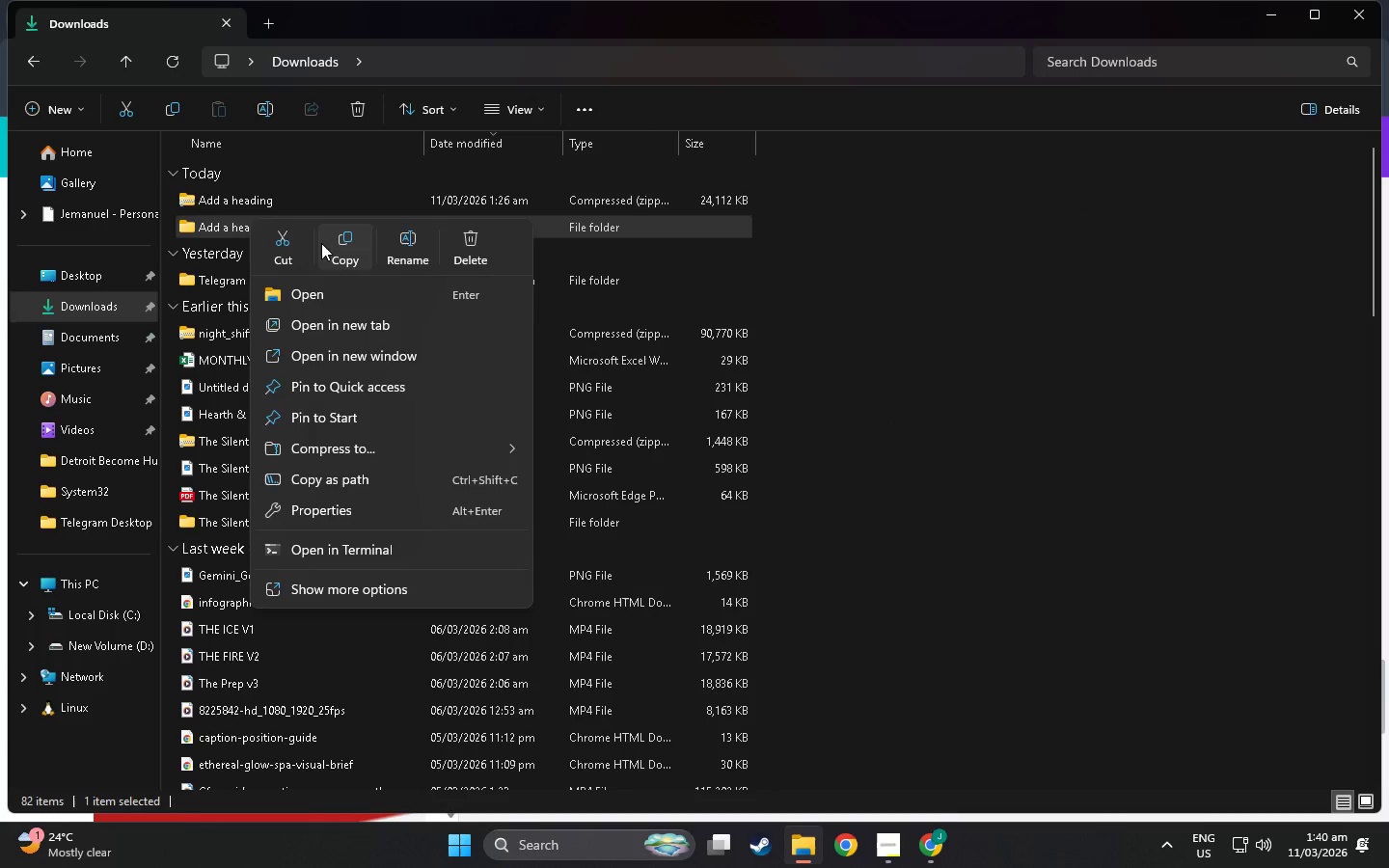 
left_click([297, 300])
 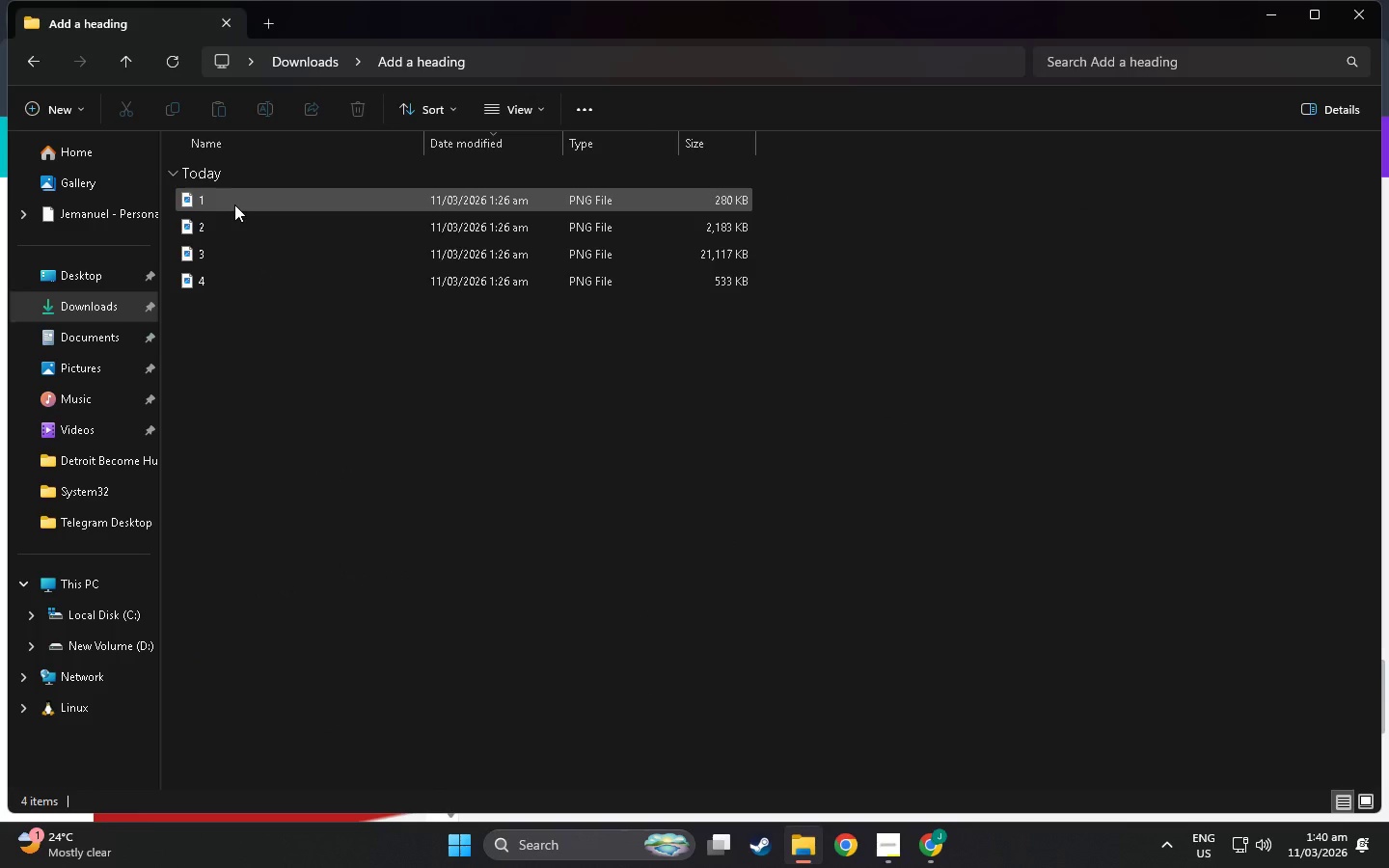 
left_click([234, 204])
 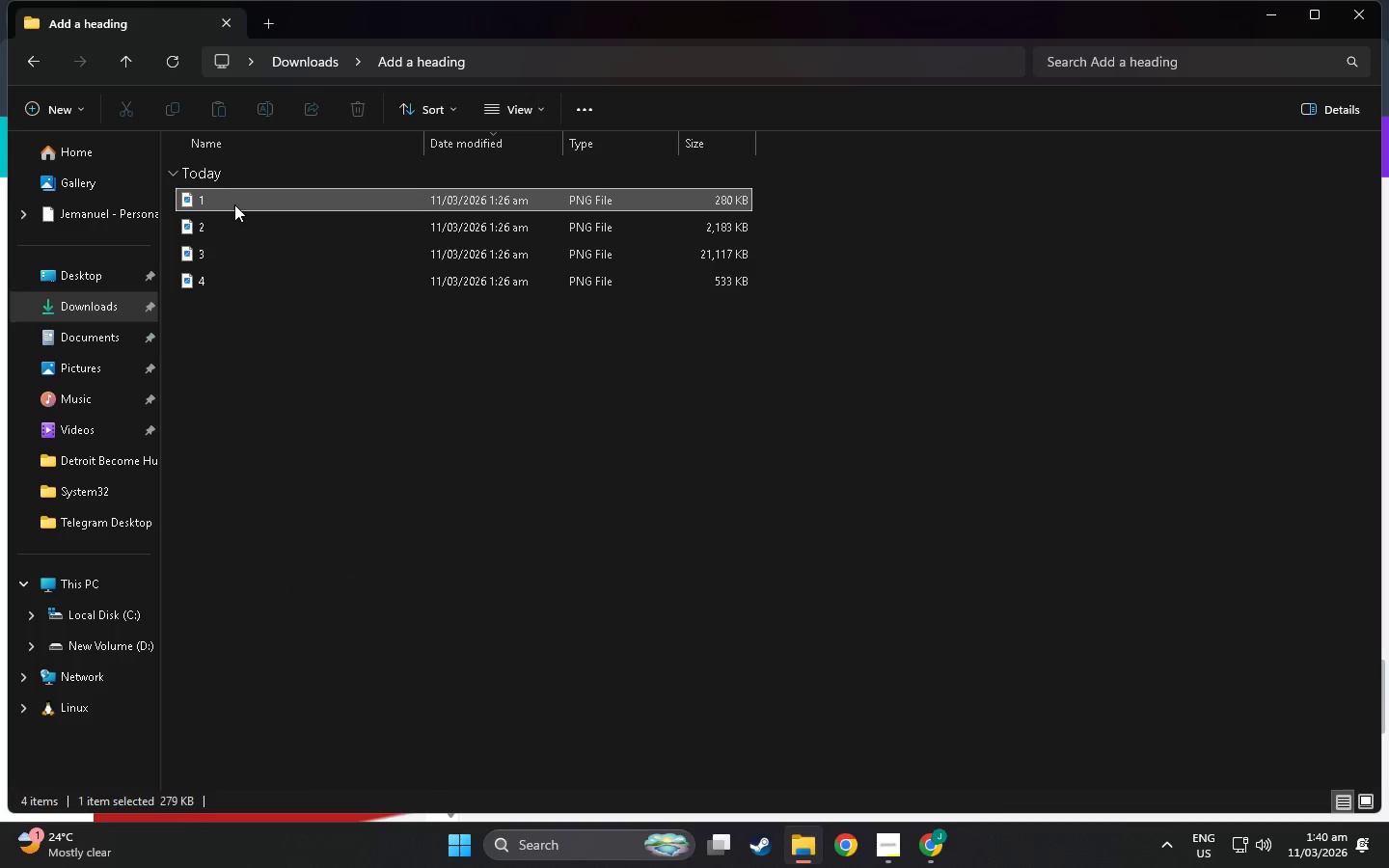 
right_click([234, 204])
 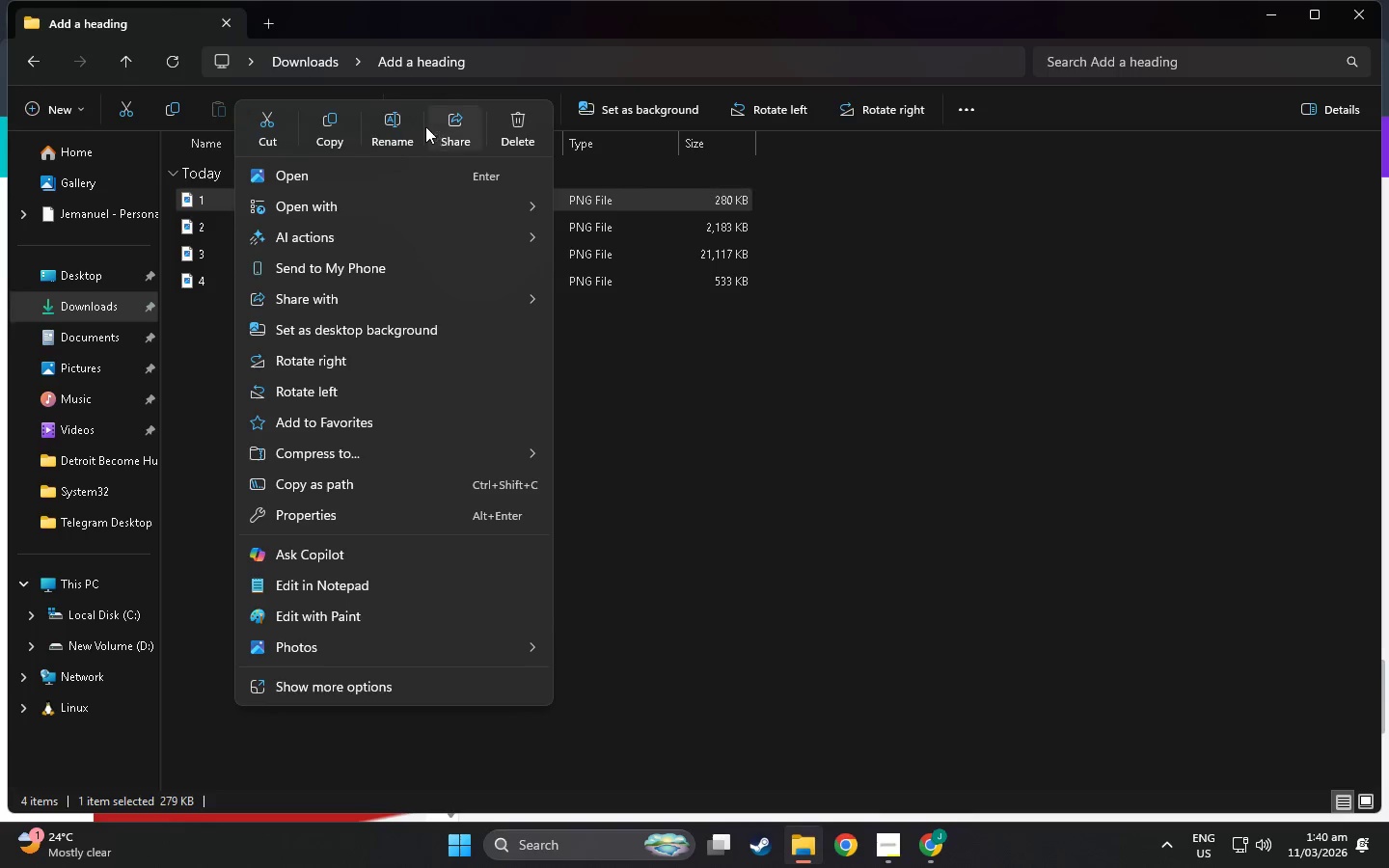 
left_click([393, 121])
 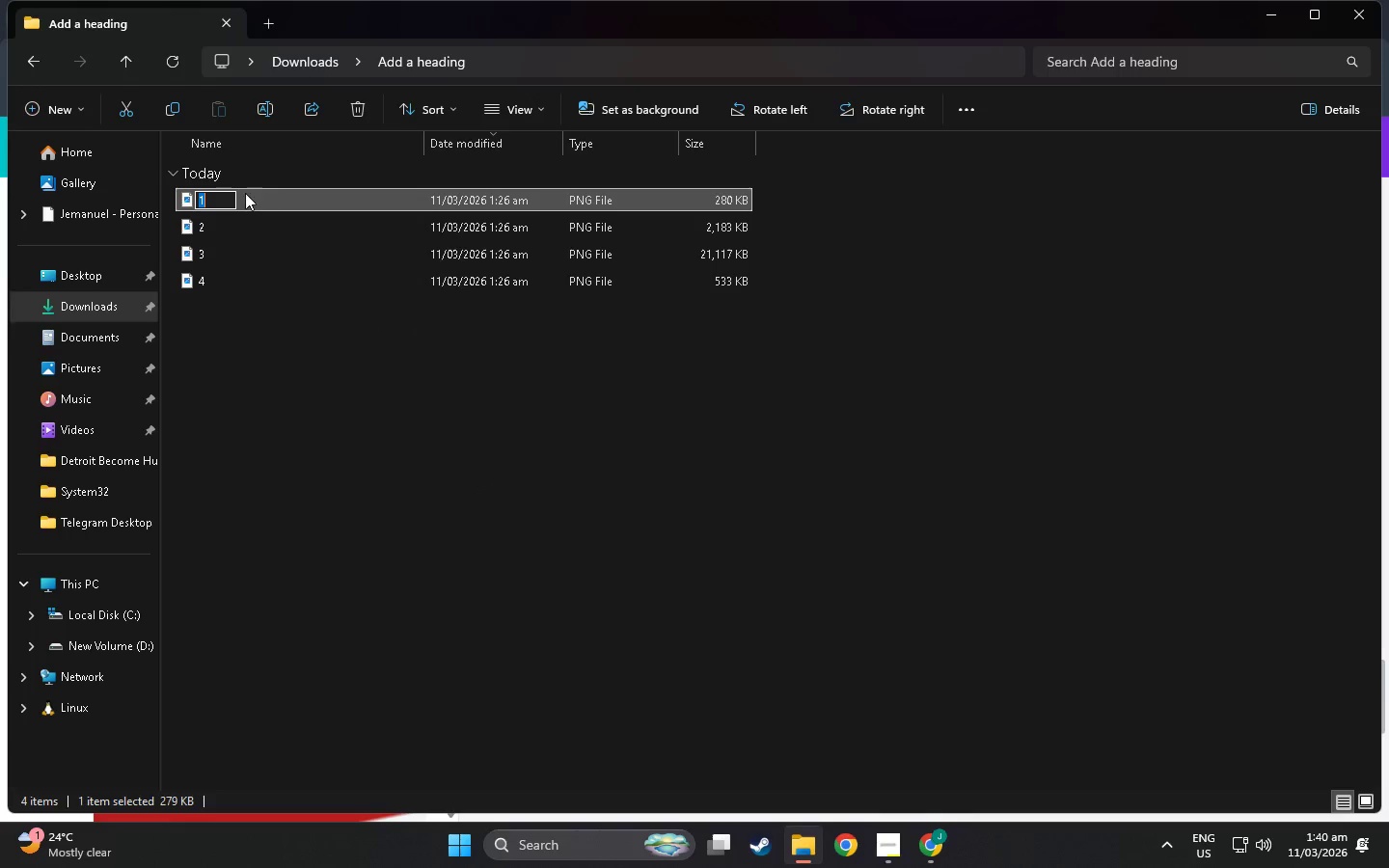 
key(Alt+Tab)
 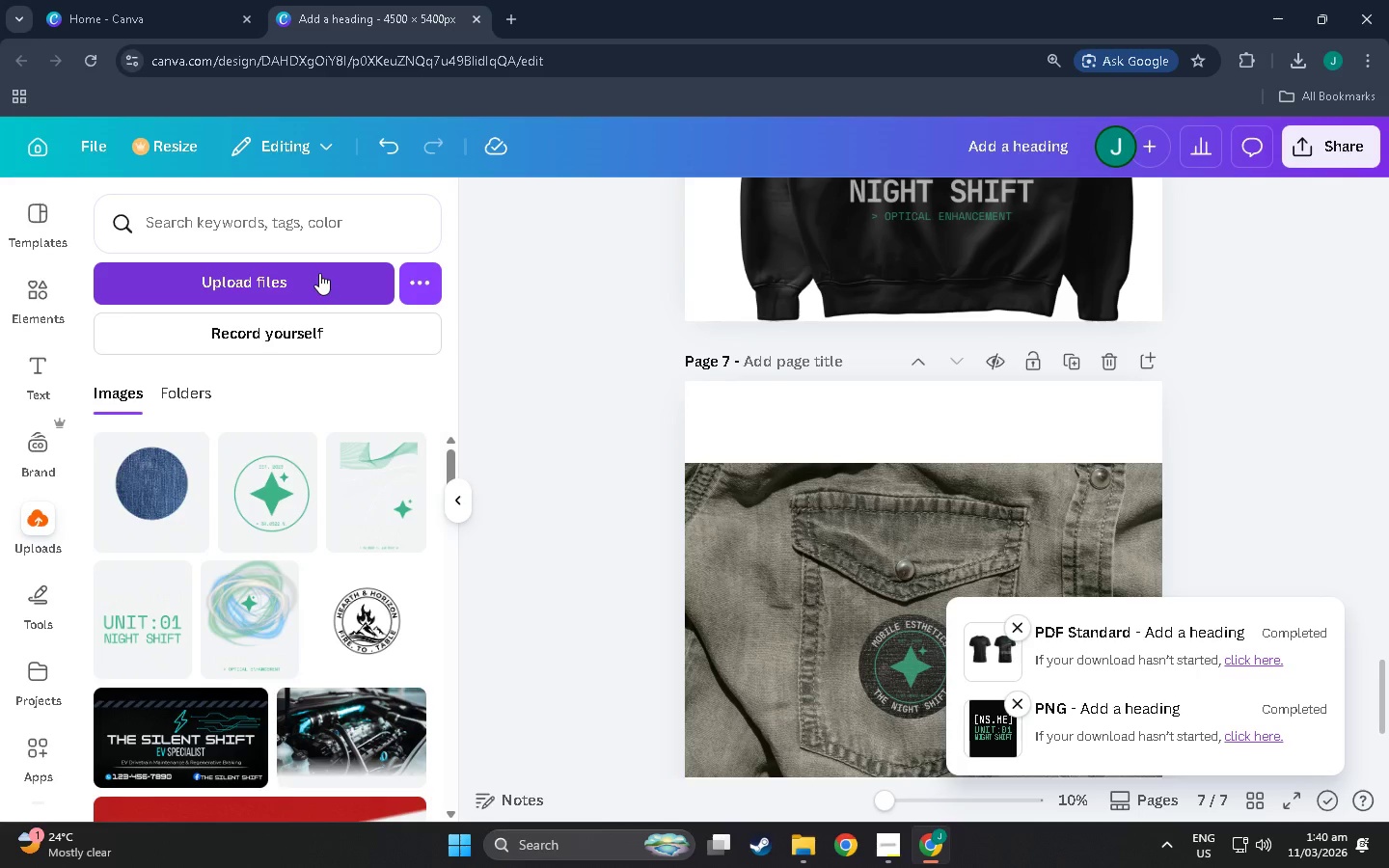 
key(Alt+Tab)
 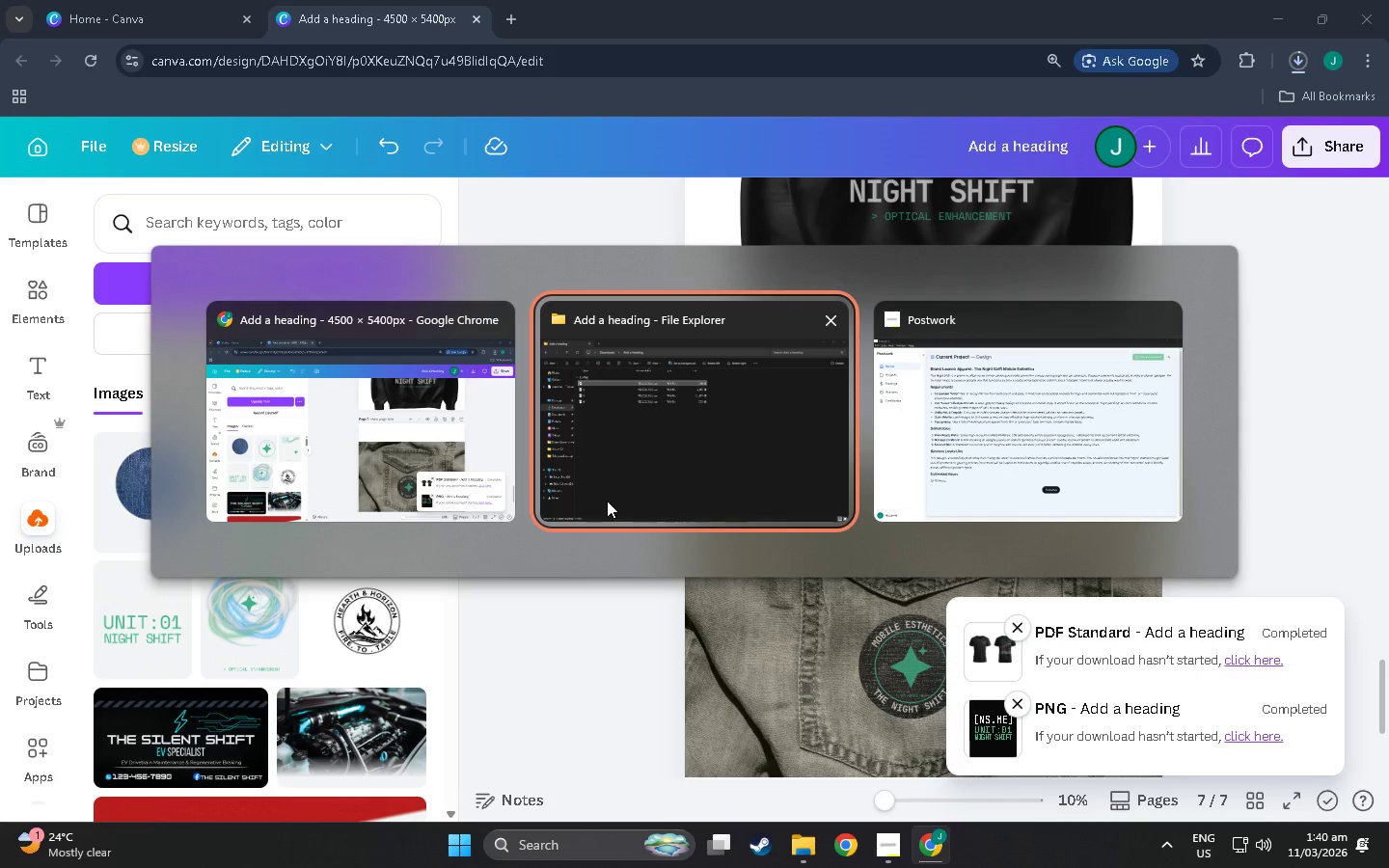 
key(Alt+Tab)